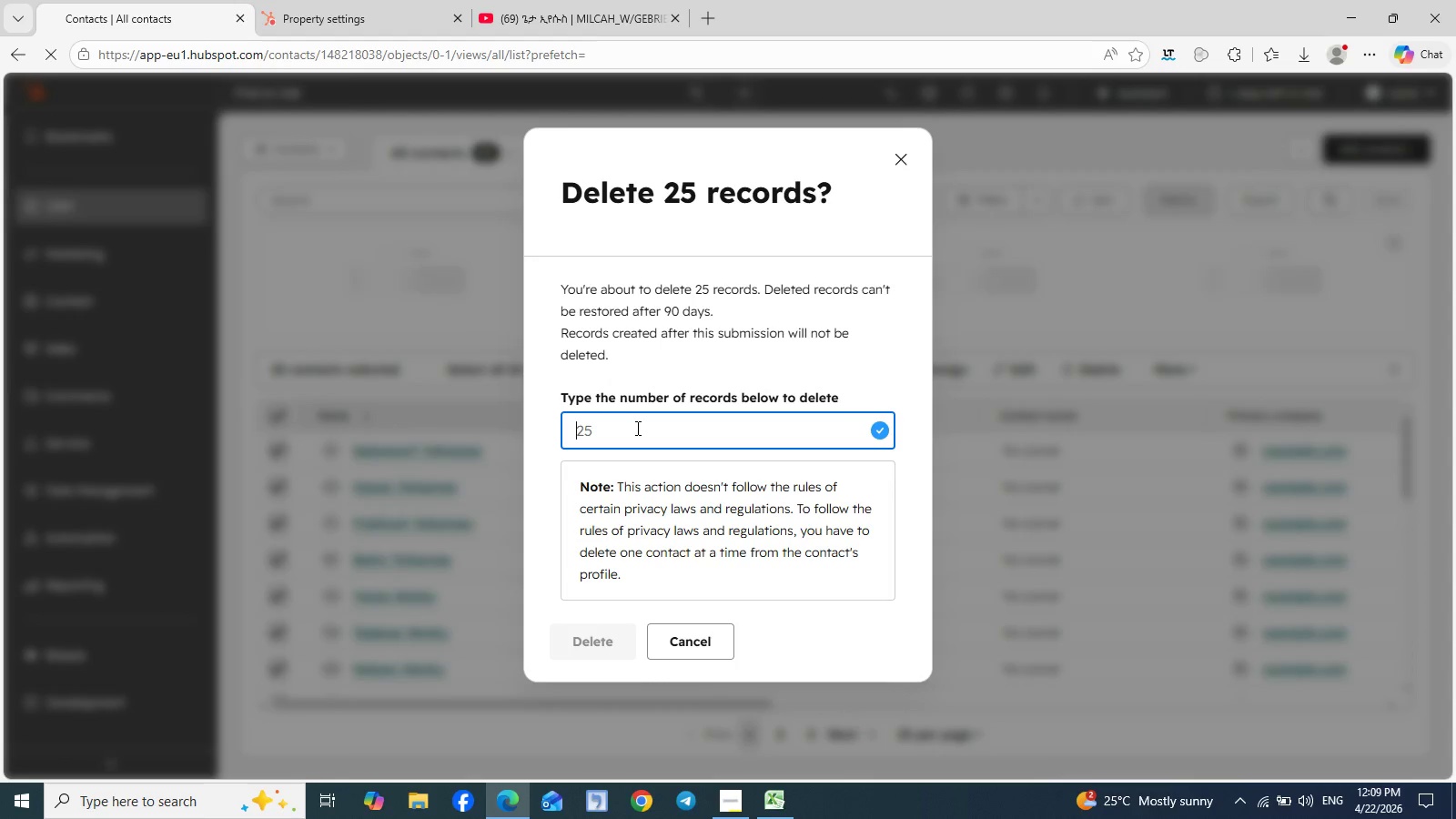 
type(25)
 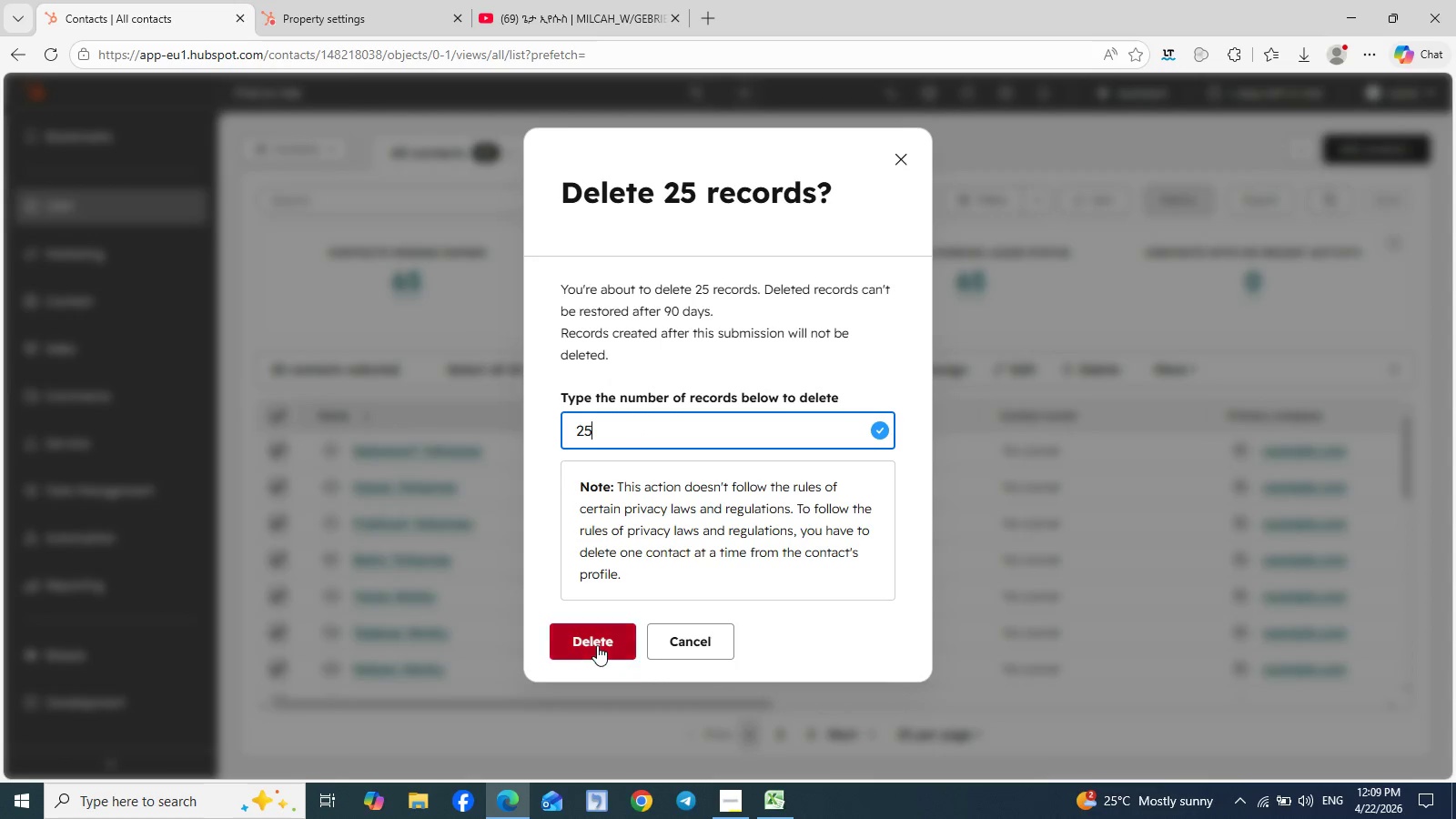 
left_click([597, 645])
 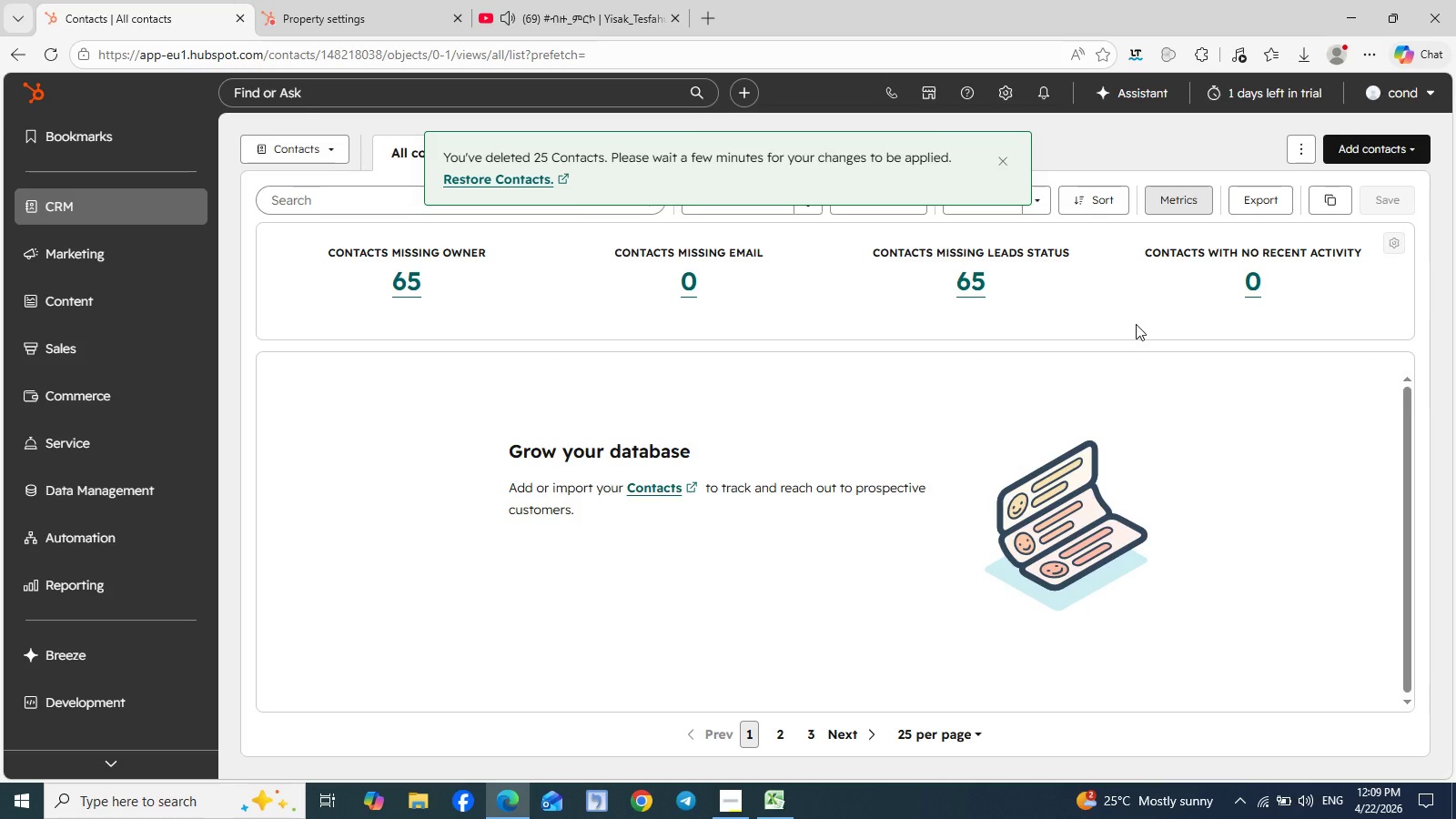 
wait(6.92)
 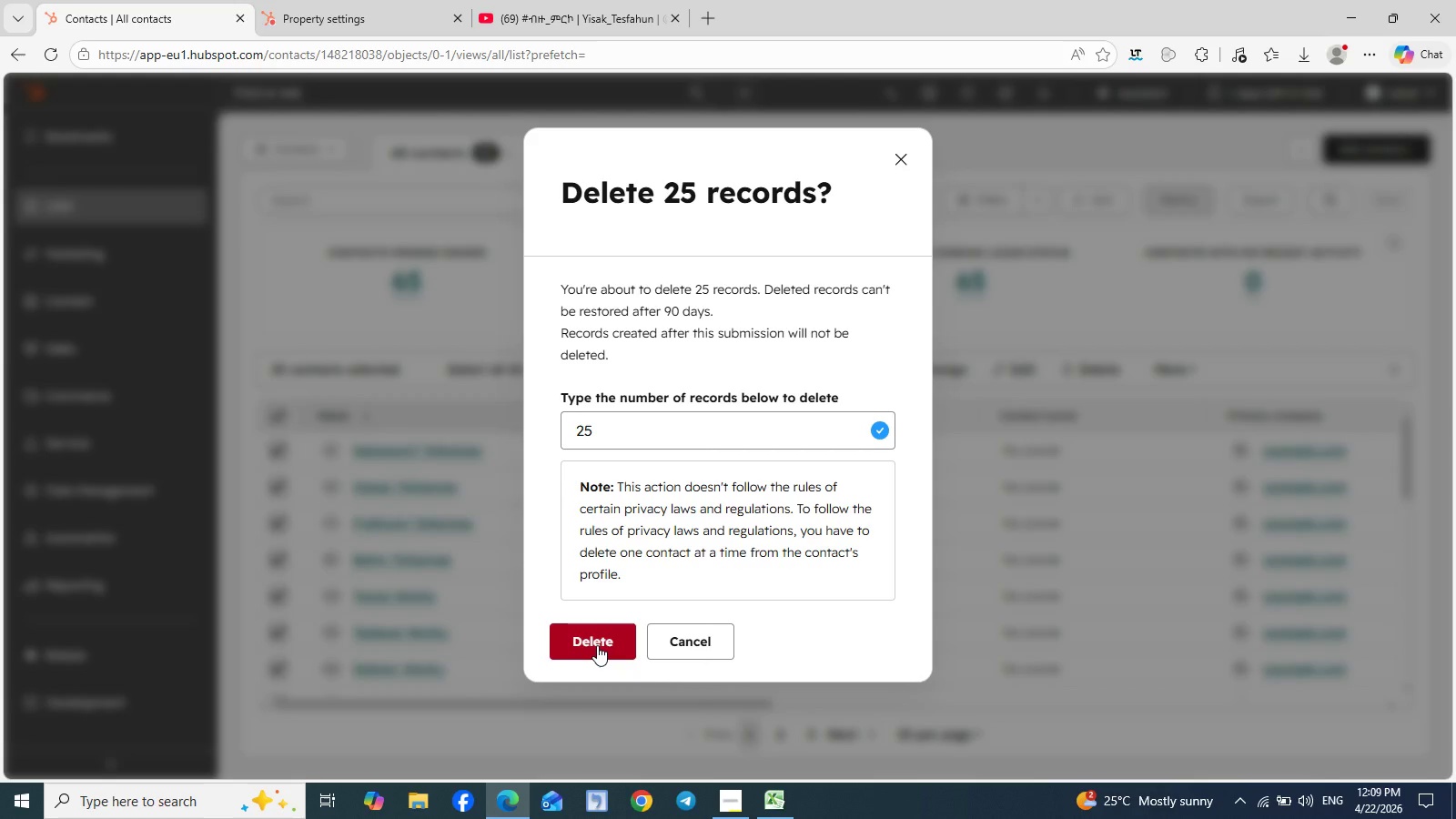 
left_click([782, 734])
 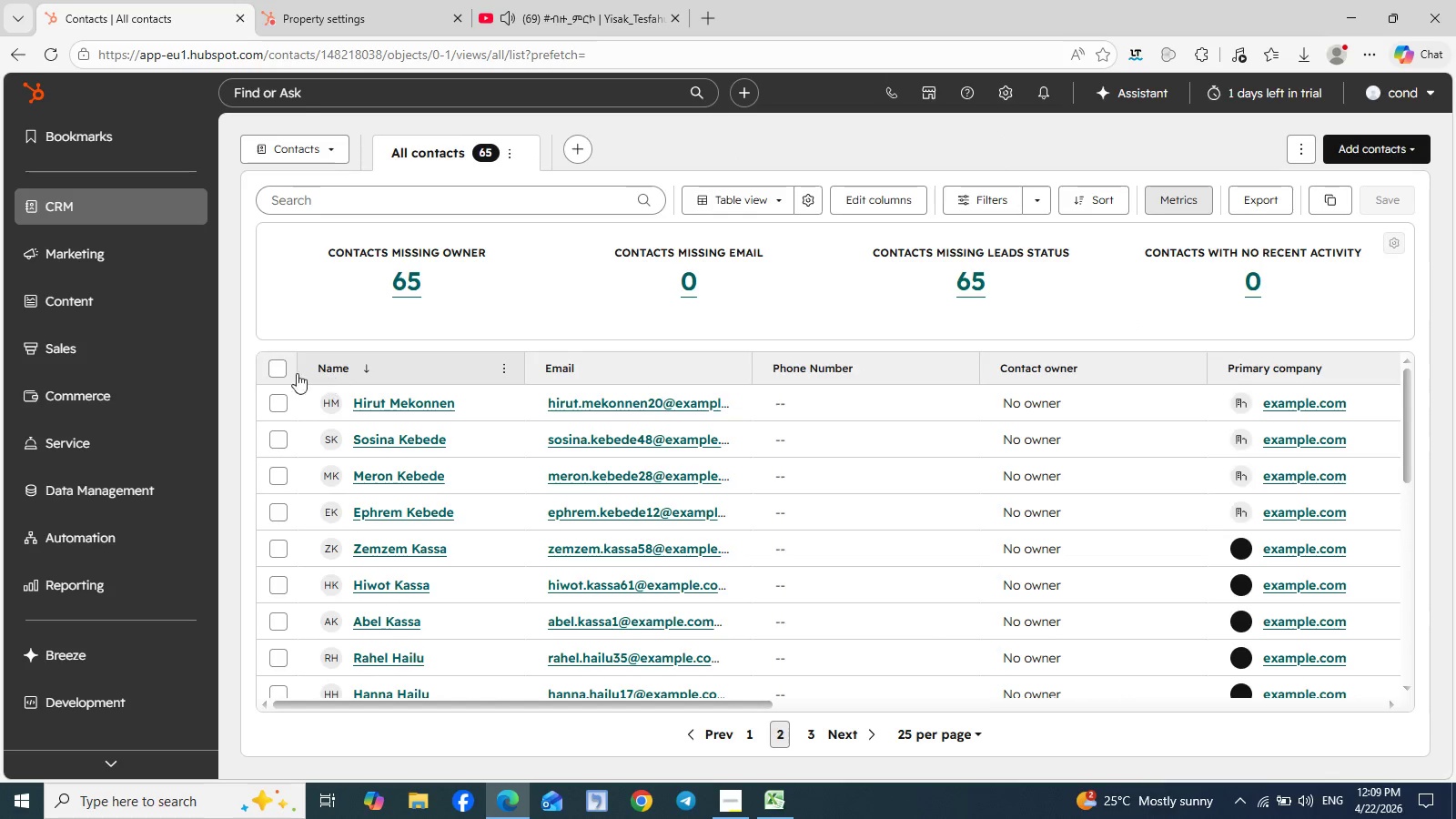 
left_click([275, 368])
 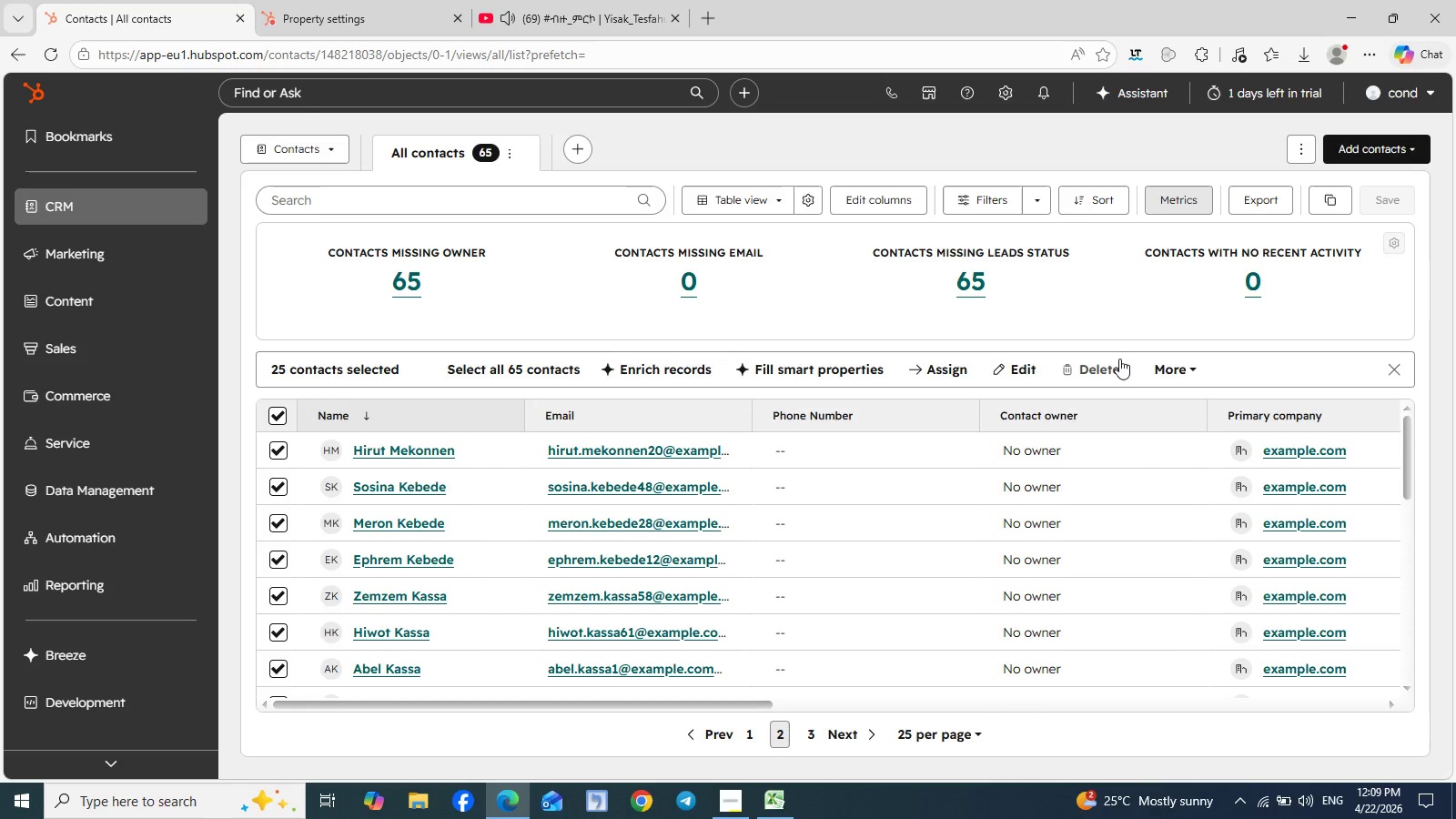 
left_click([1103, 372])
 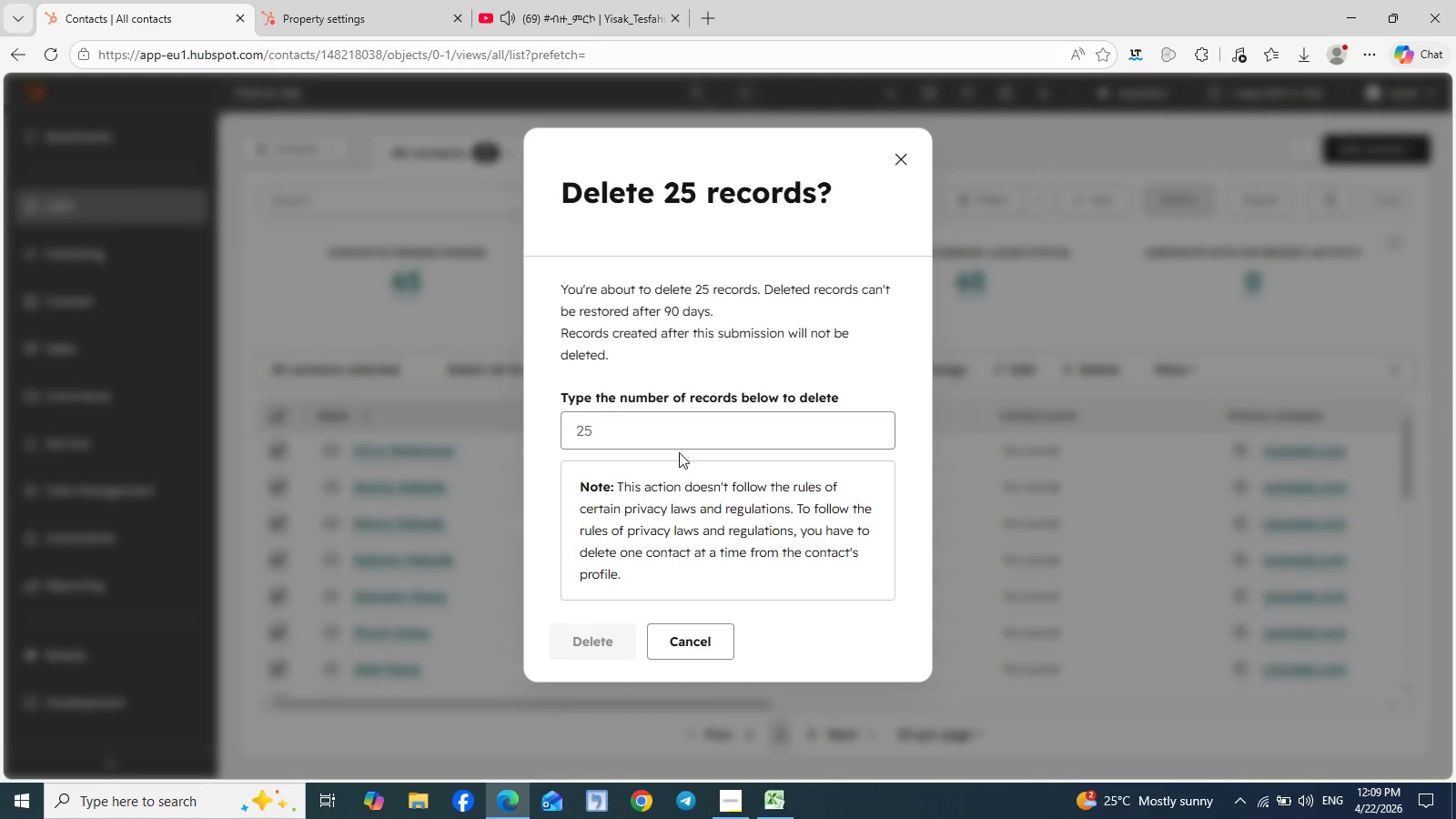 
left_click([679, 451])
 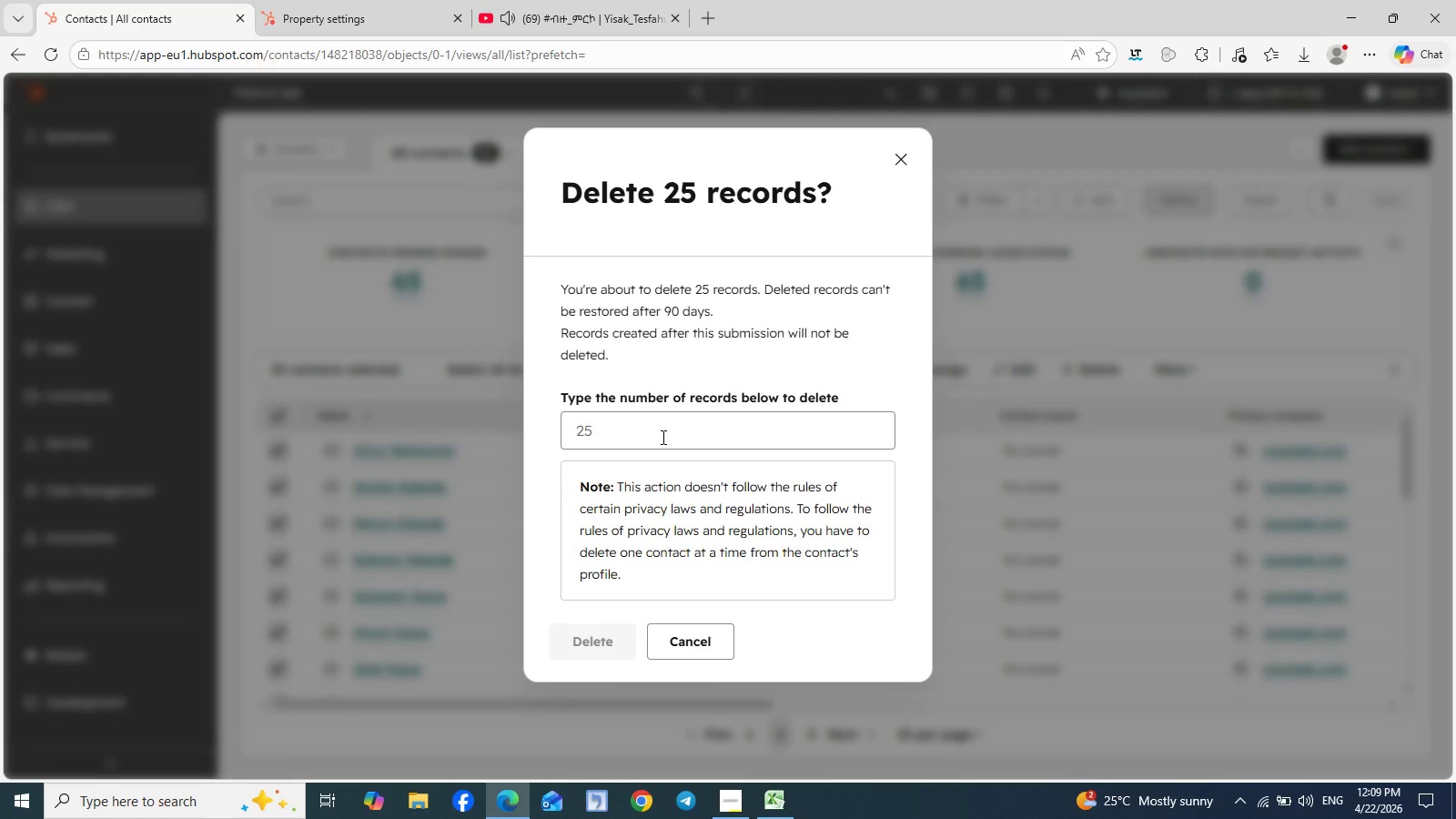 
left_click([662, 437])
 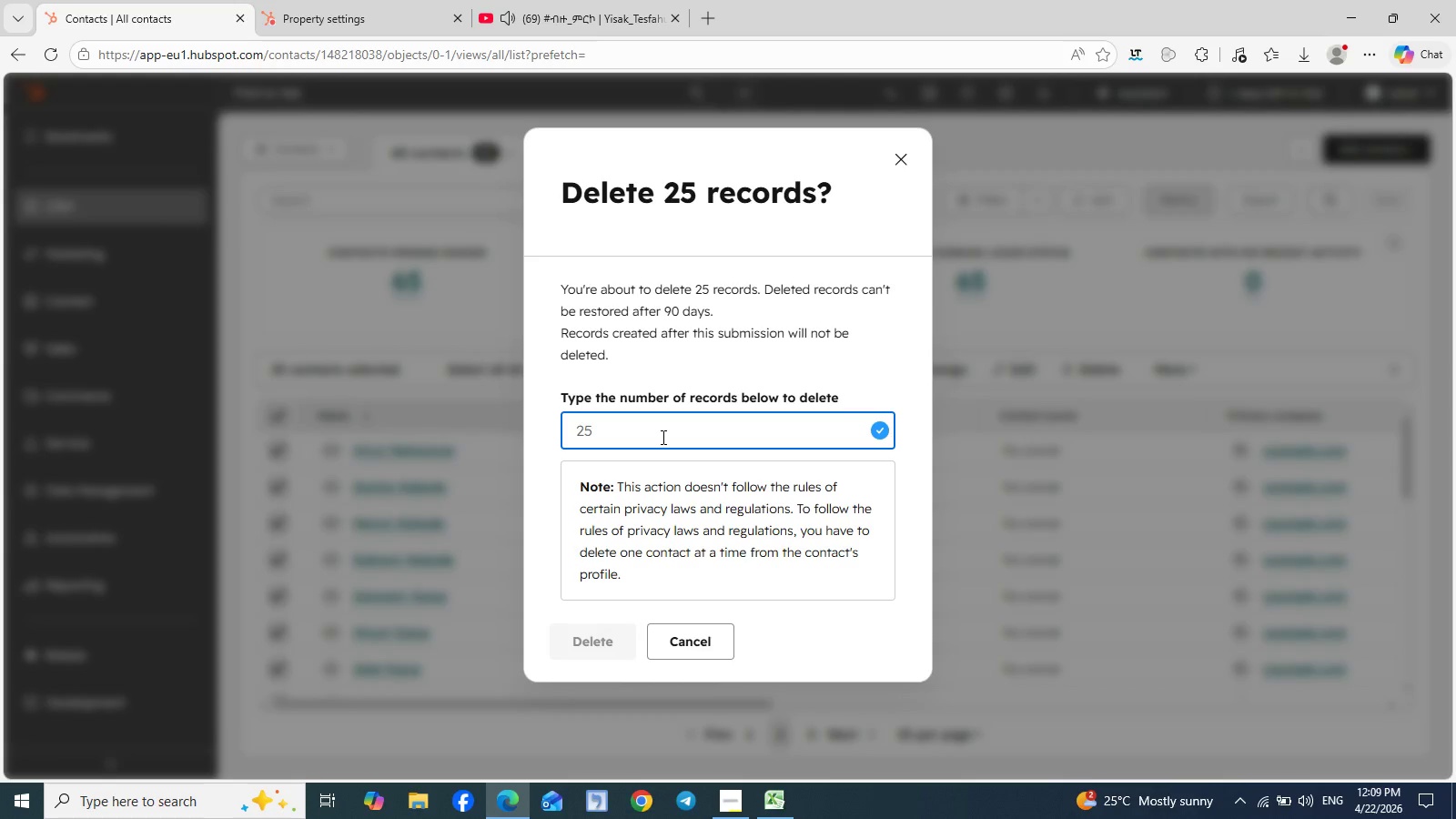 
type(25)
 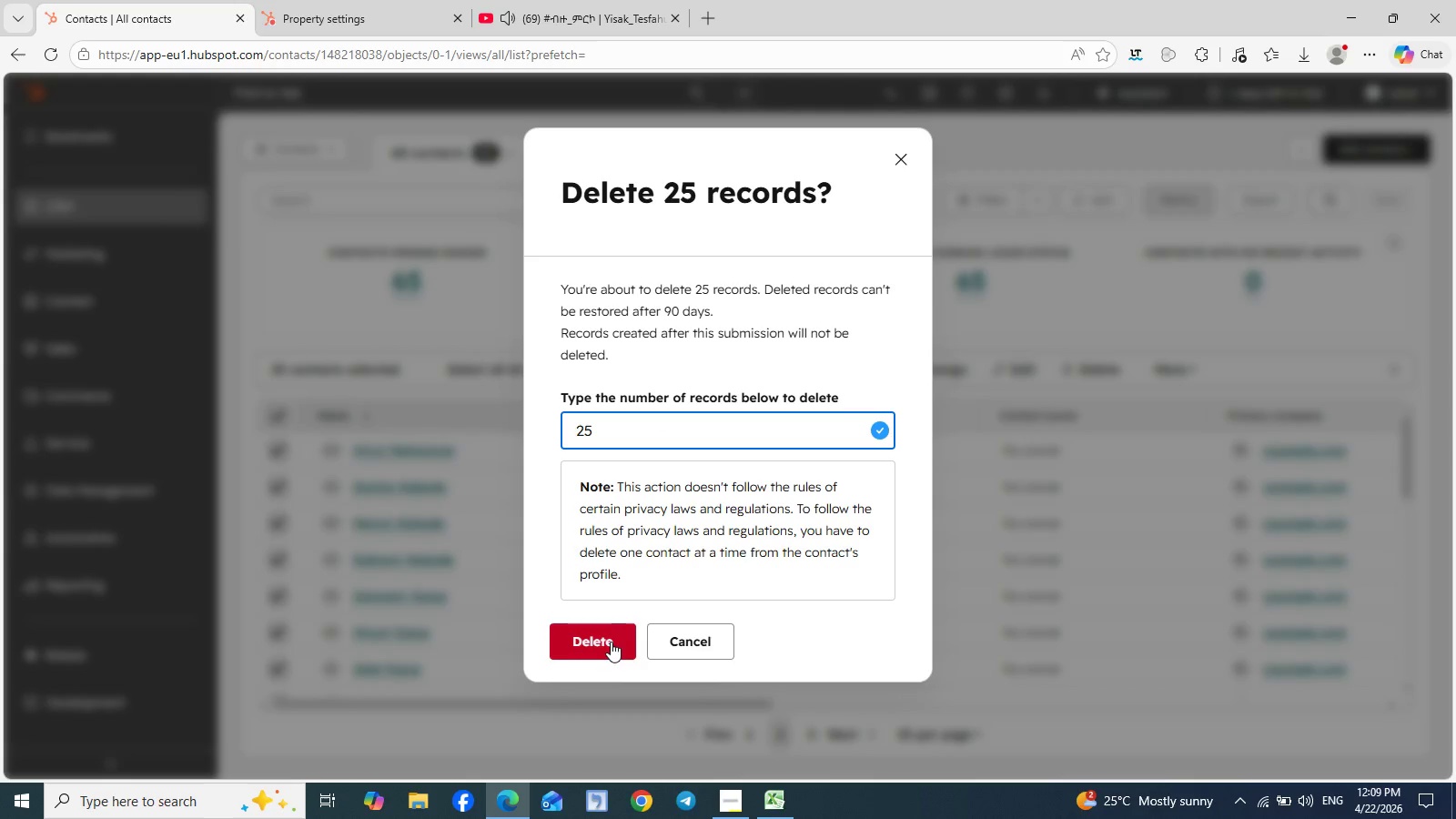 
left_click([604, 645])
 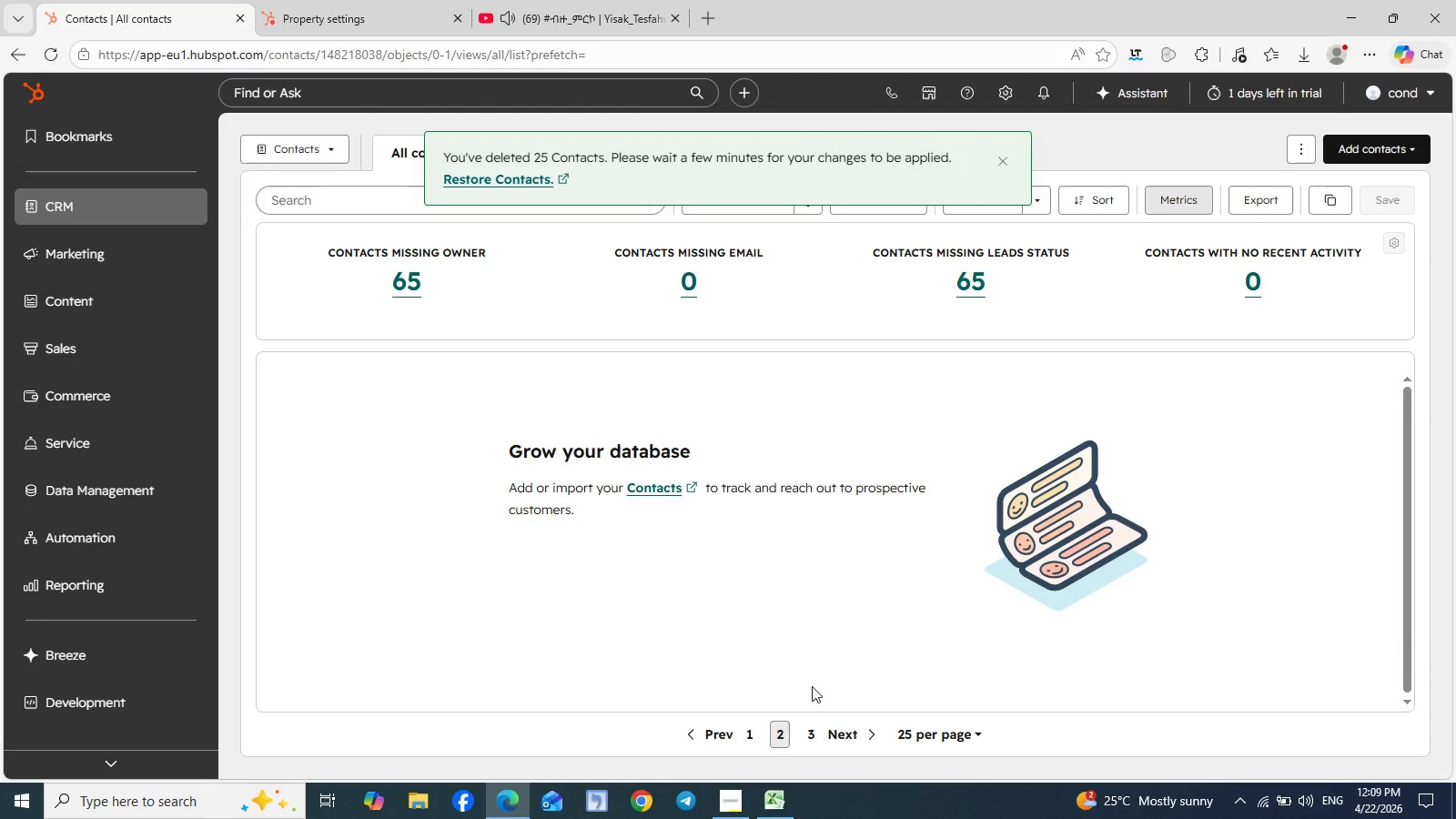 
left_click([812, 733])
 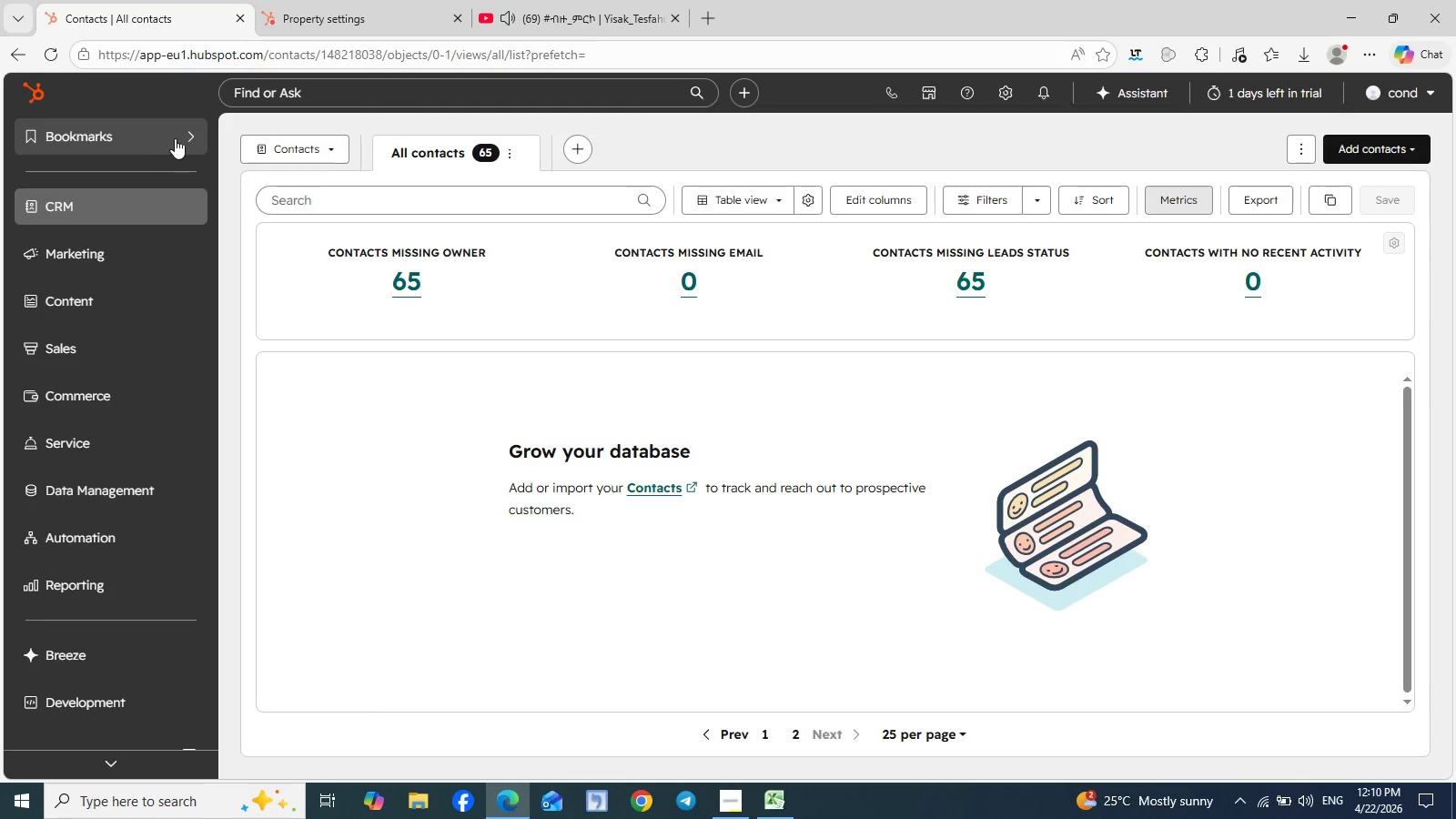 
wait(5.67)
 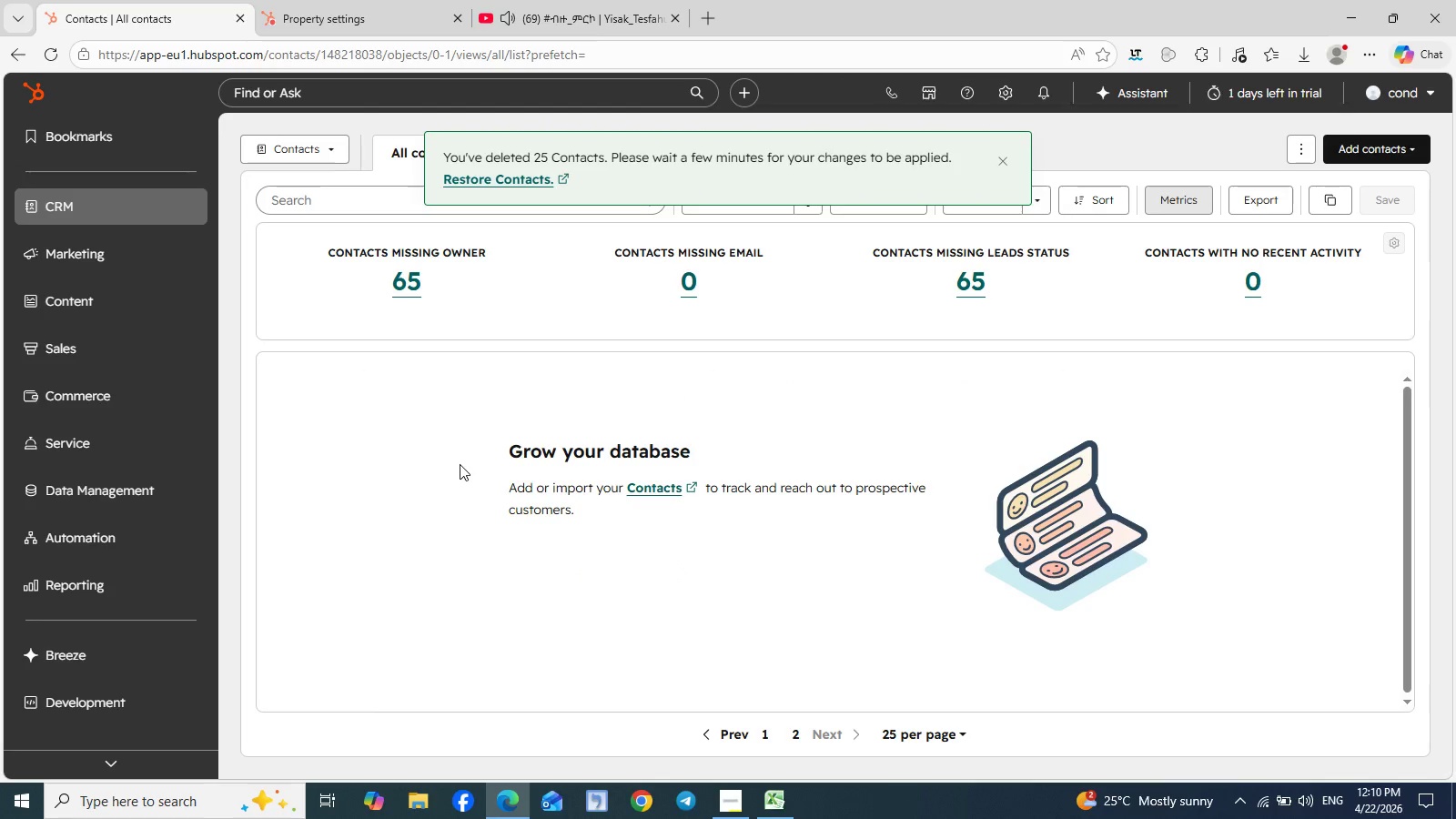 
left_click([193, 220])
 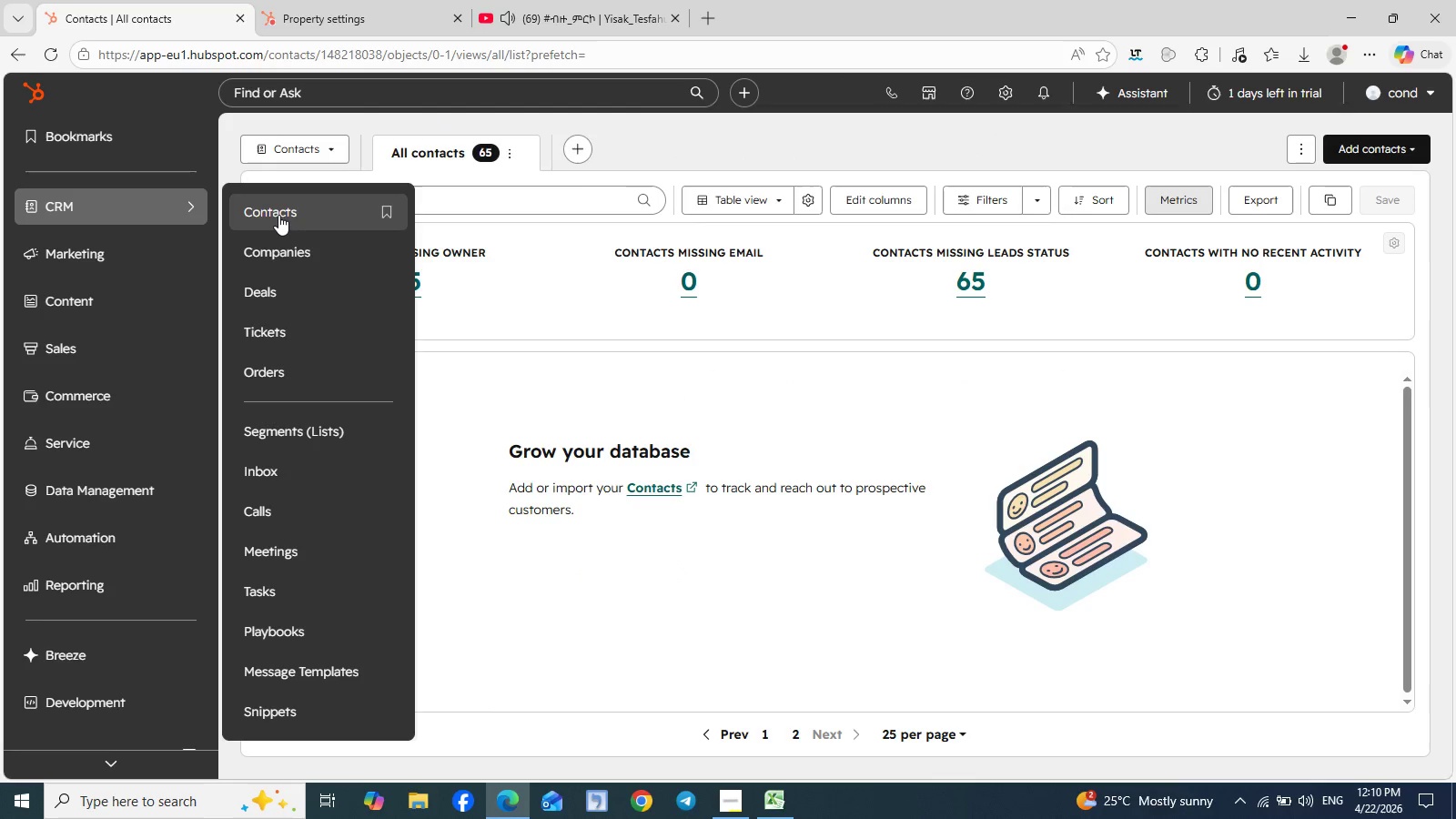 
left_click([278, 215])
 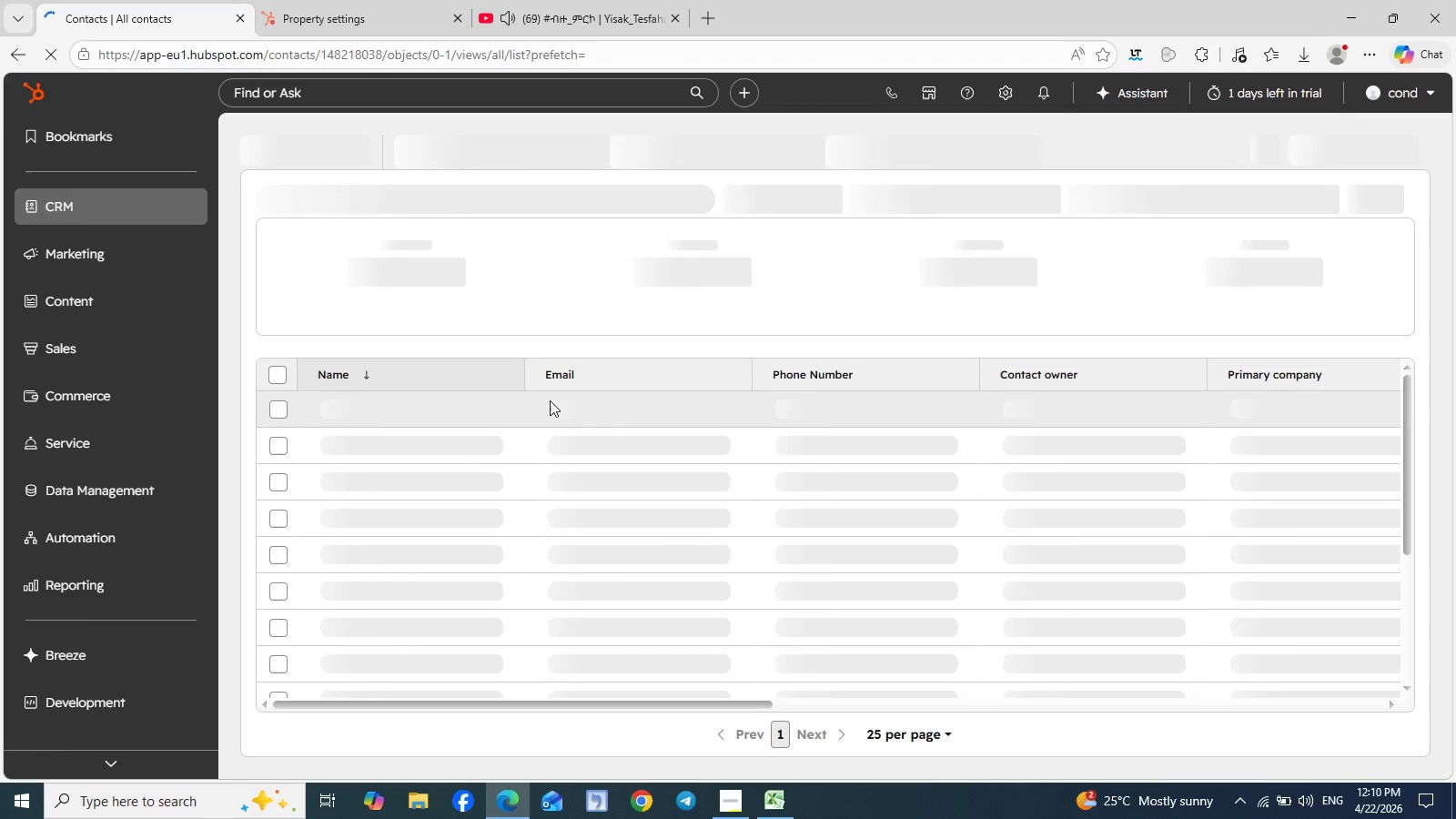 
wait(7.42)
 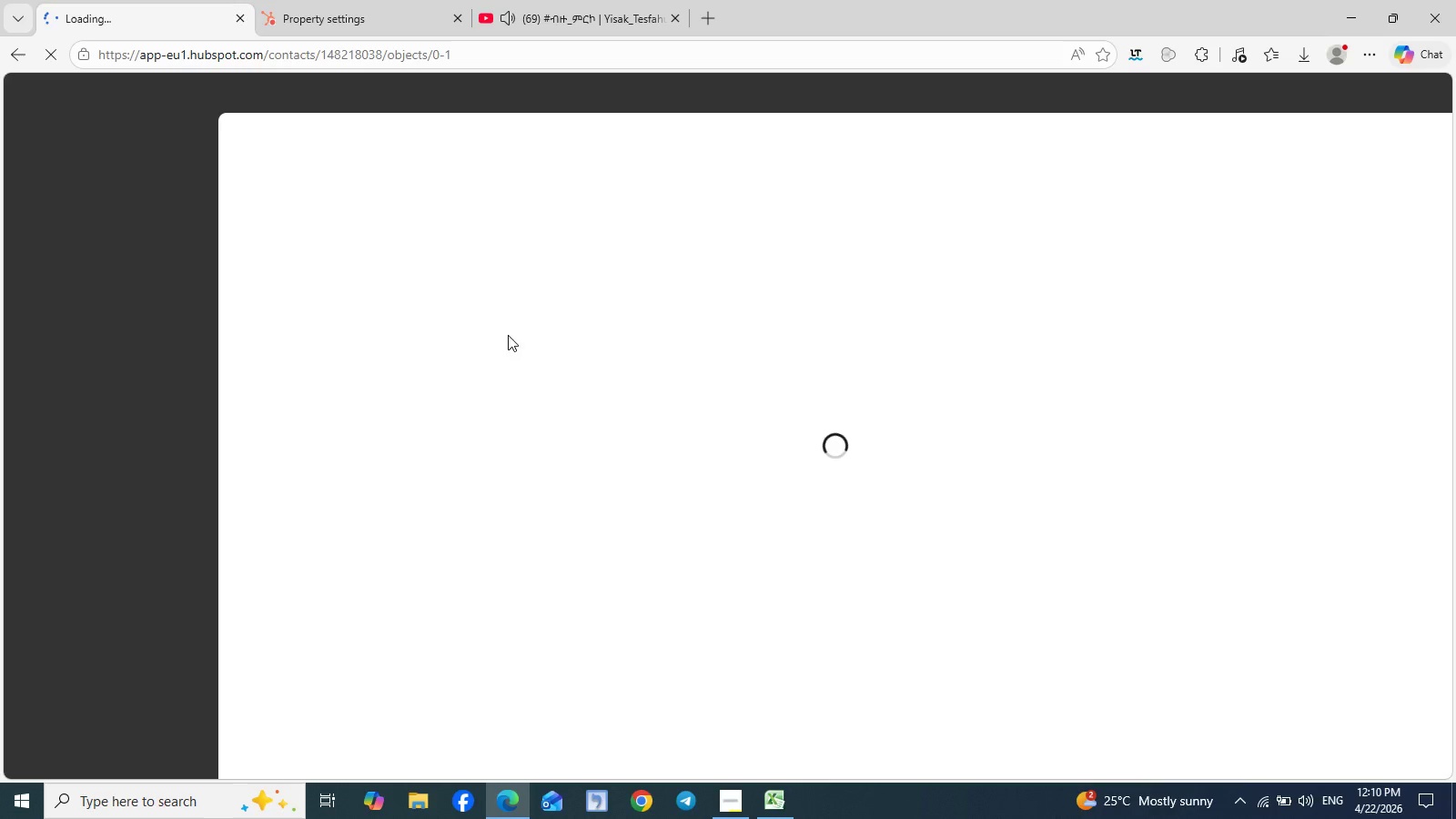 
left_click([273, 378])
 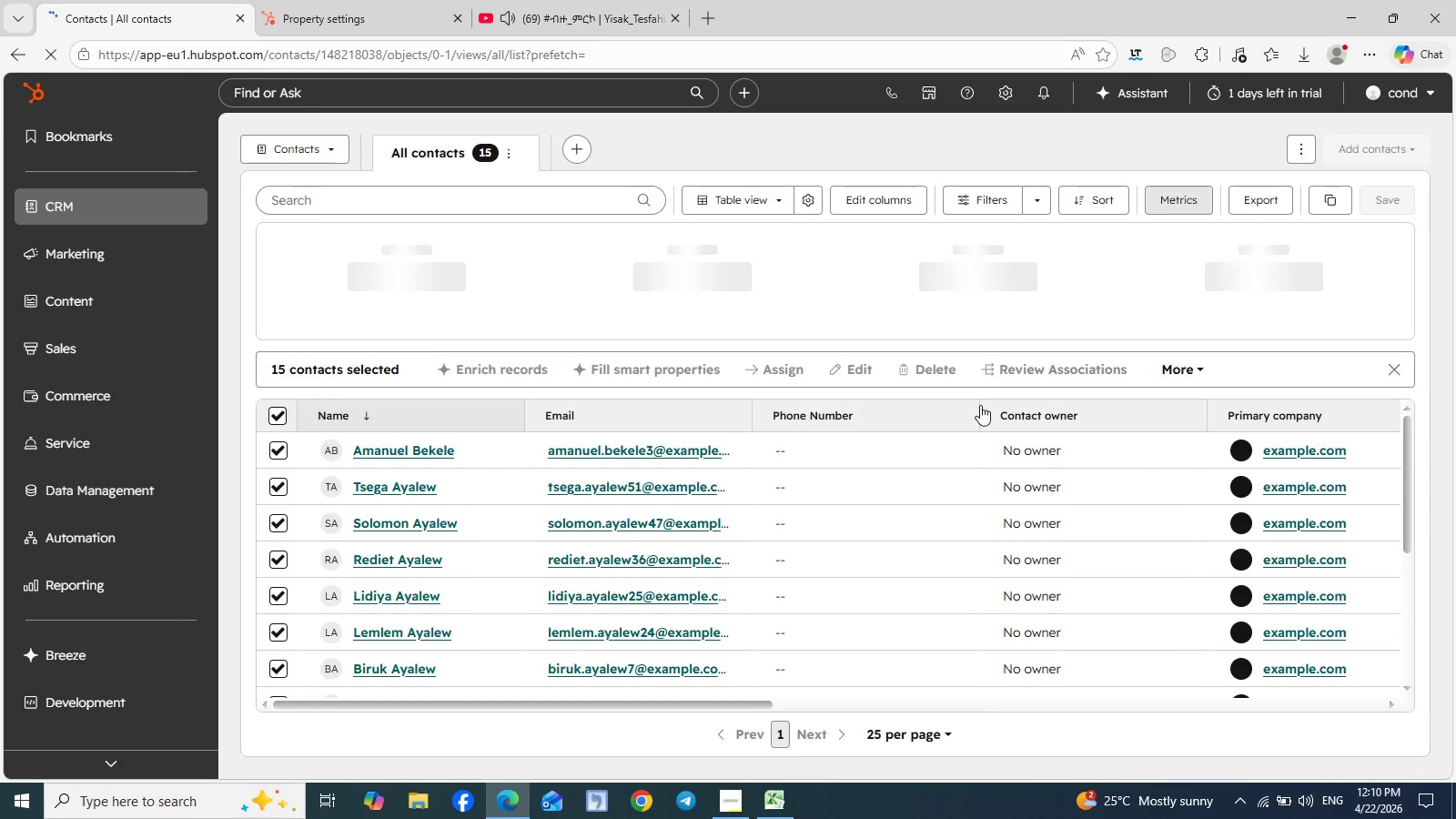 
wait(6.44)
 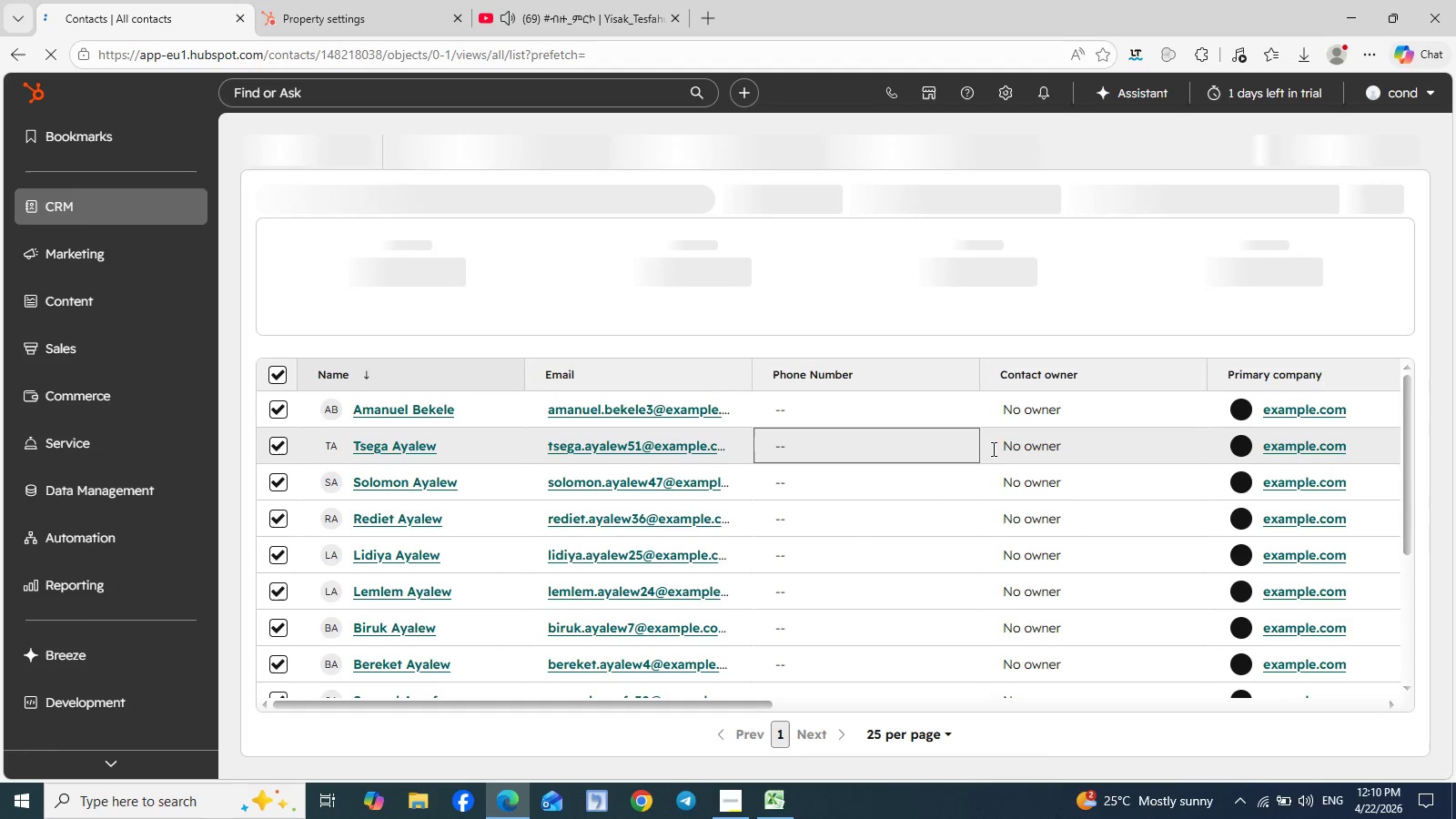 
left_click([928, 369])
 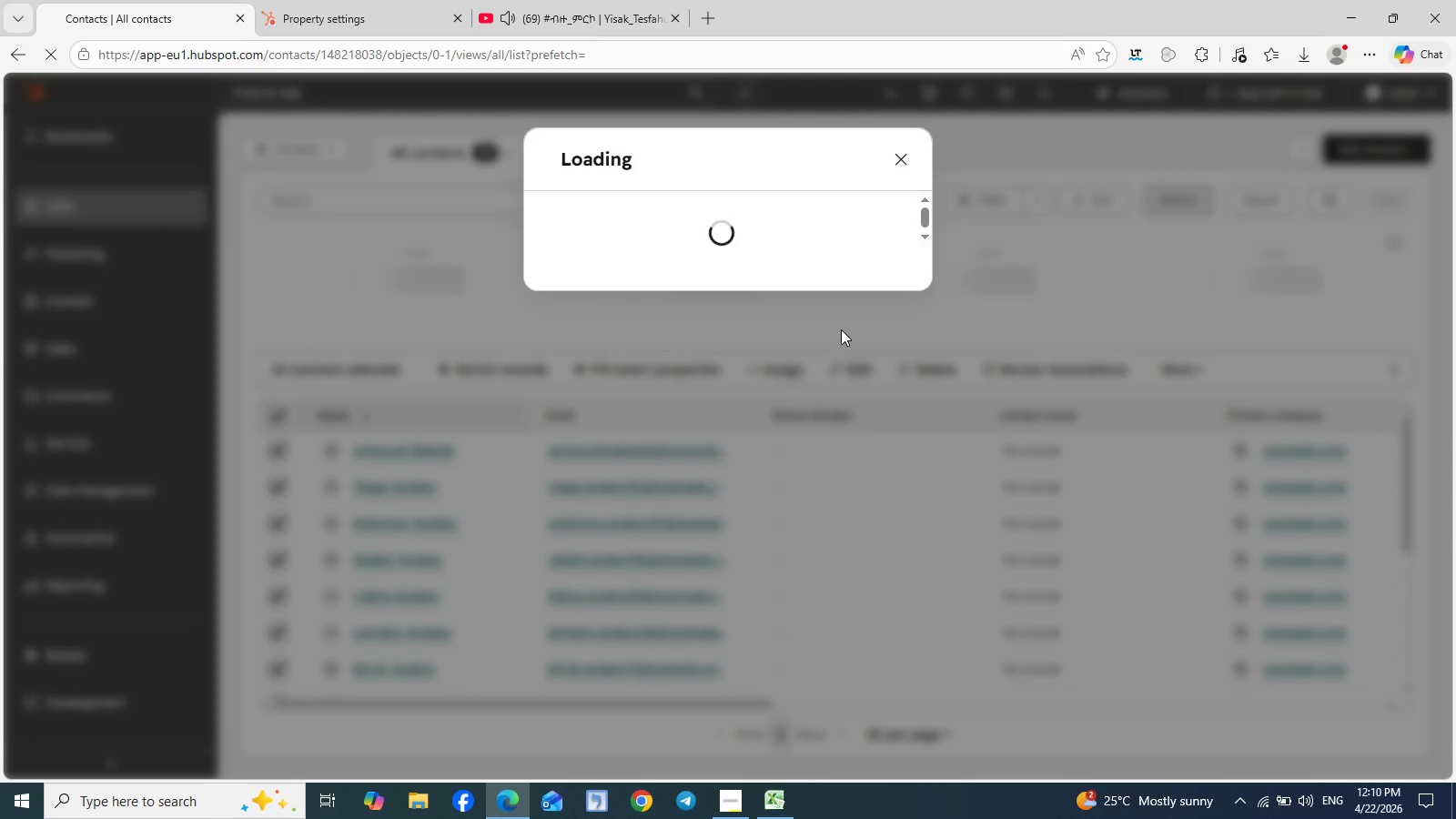 
wait(8.41)
 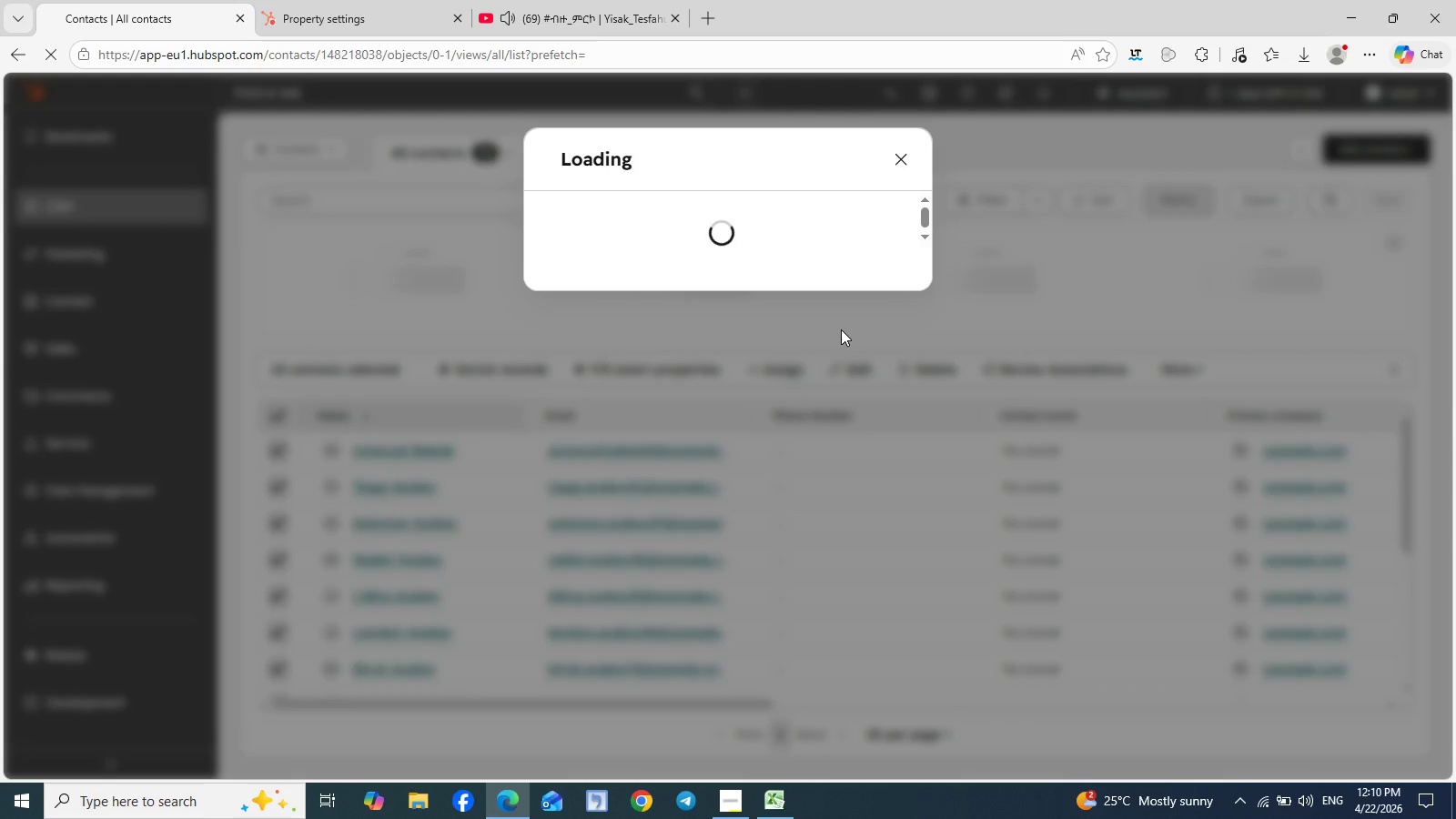 
left_click([646, 417])
 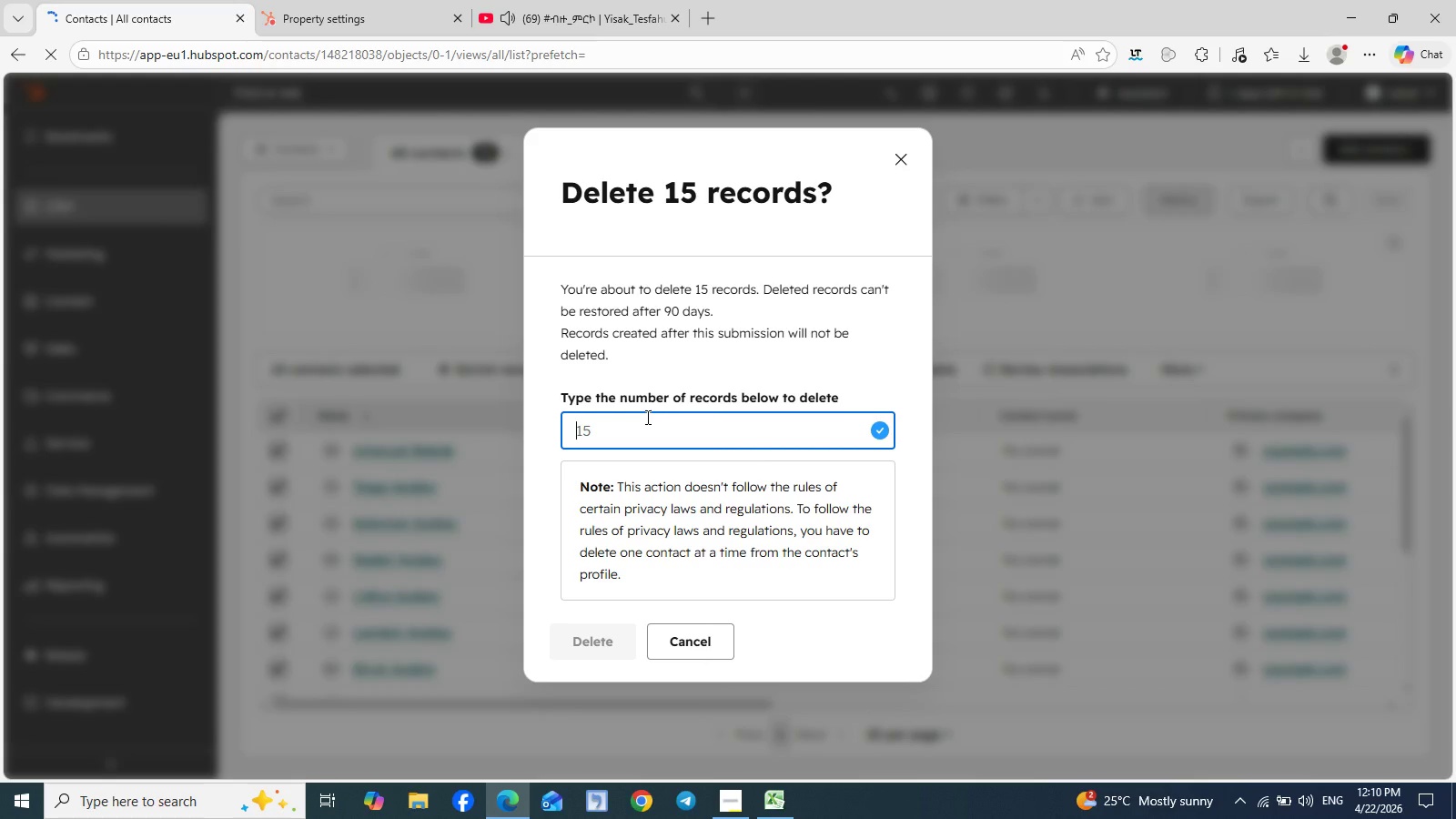 
type(15)
 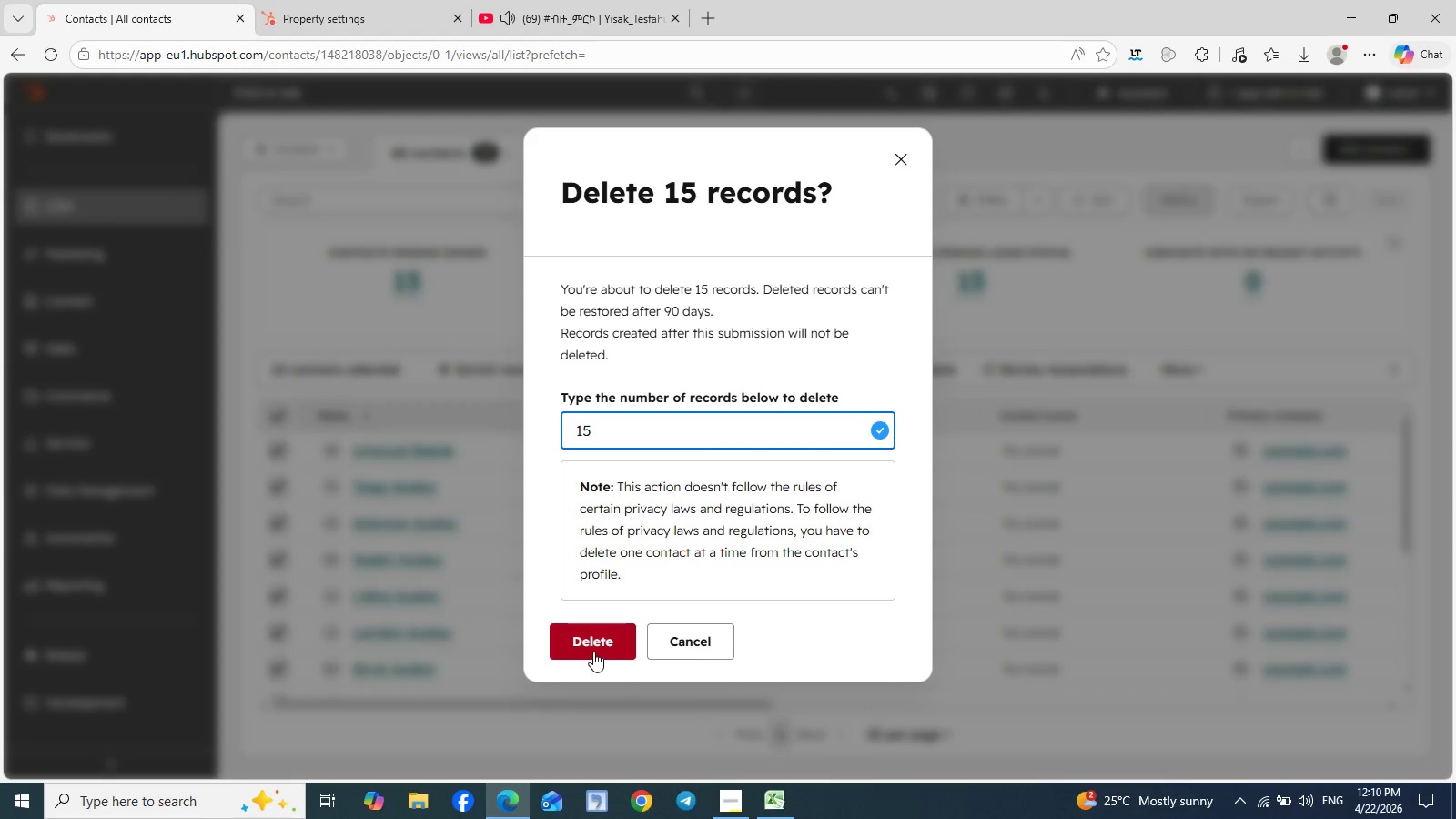 
left_click([599, 643])
 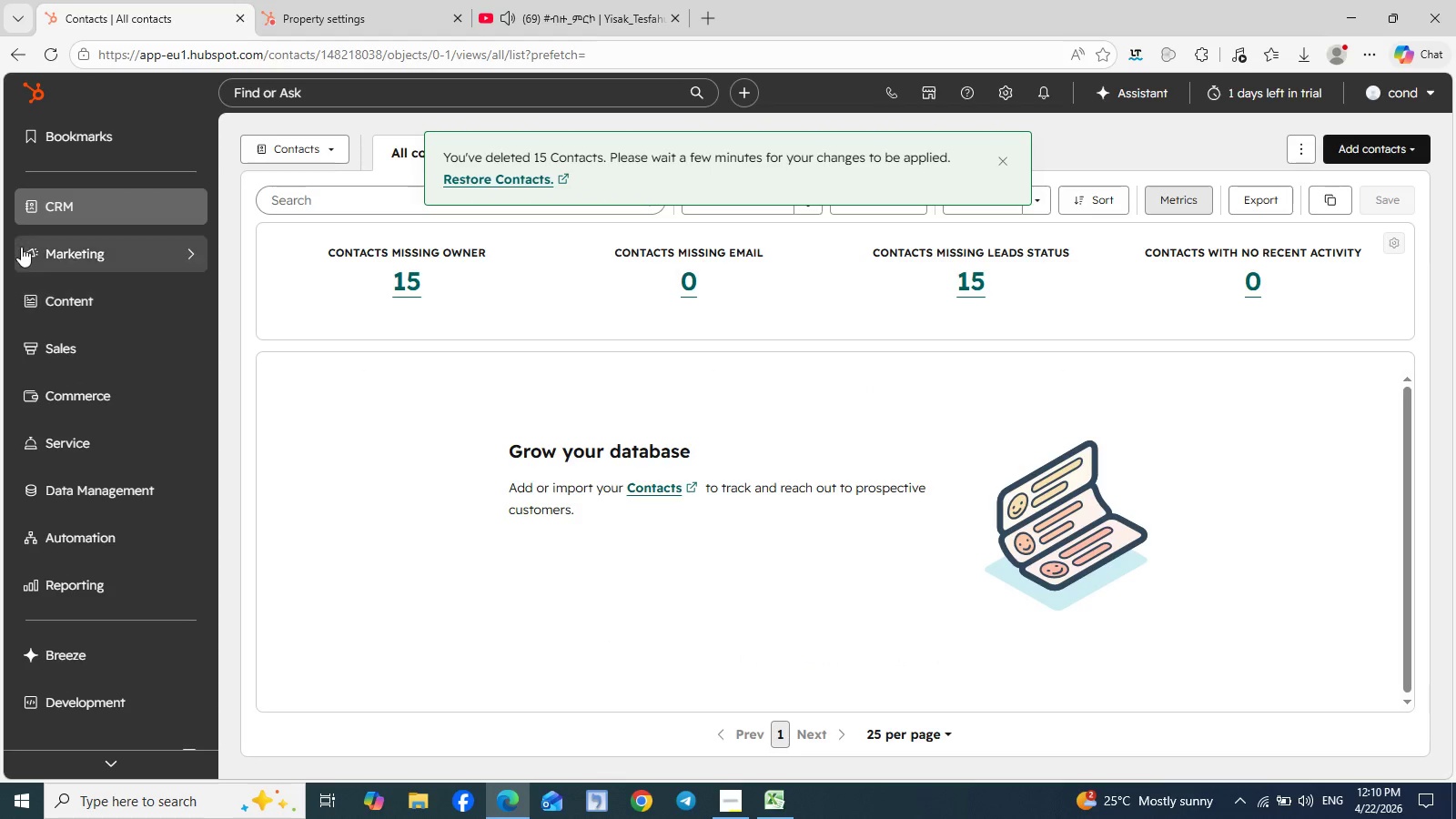 
wait(5.8)
 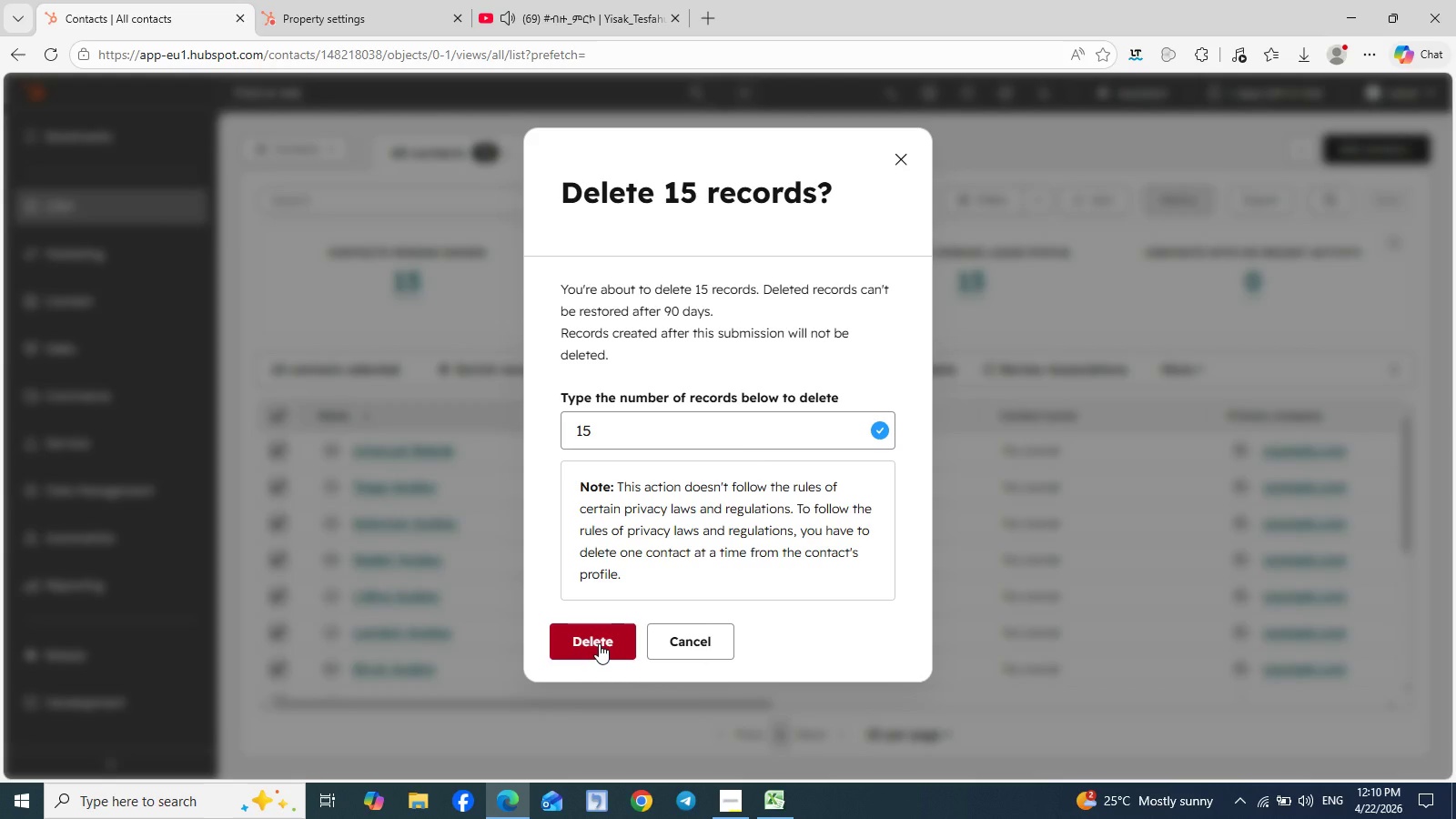 
left_click([183, 197])
 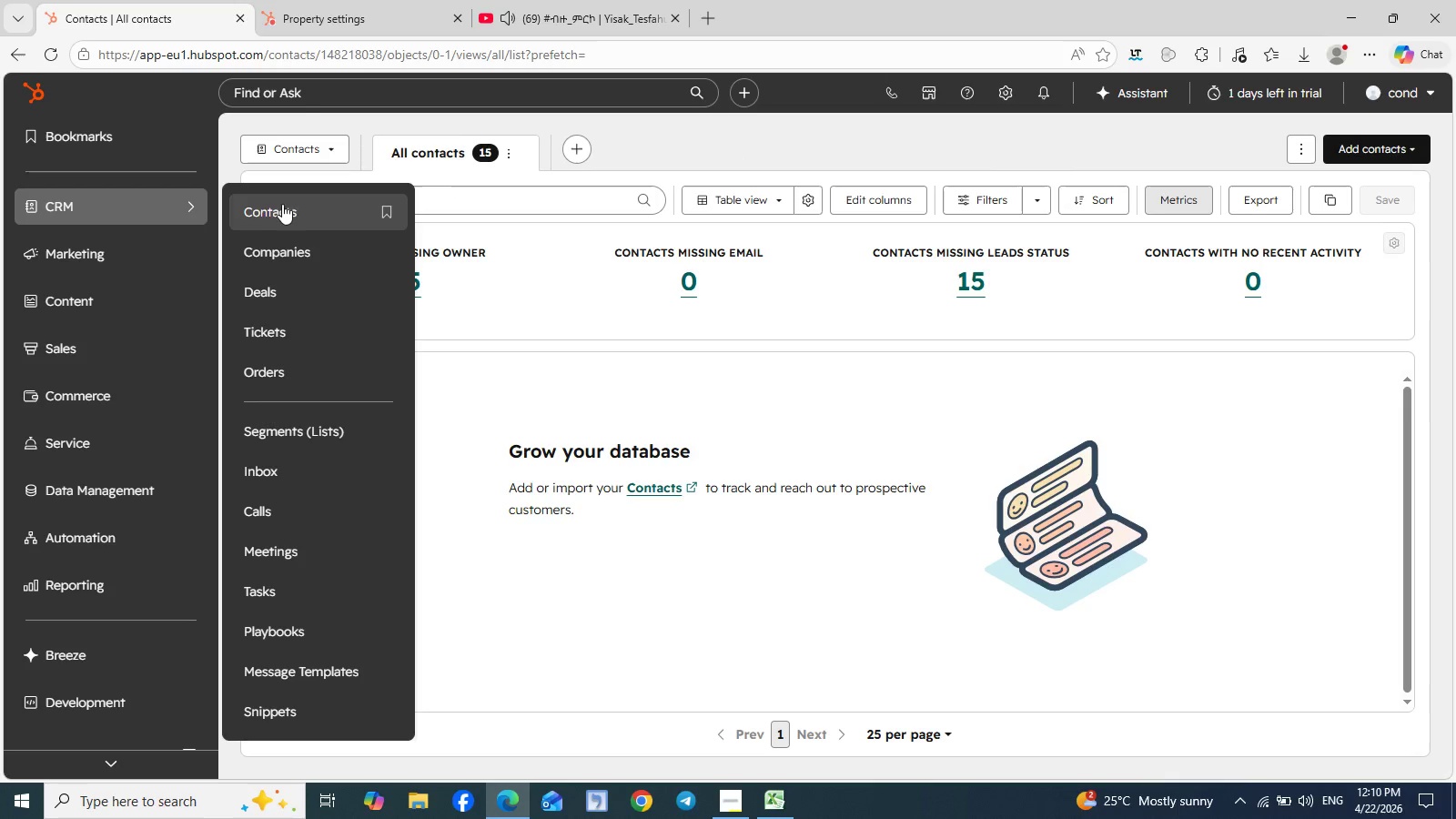 
left_click([288, 206])
 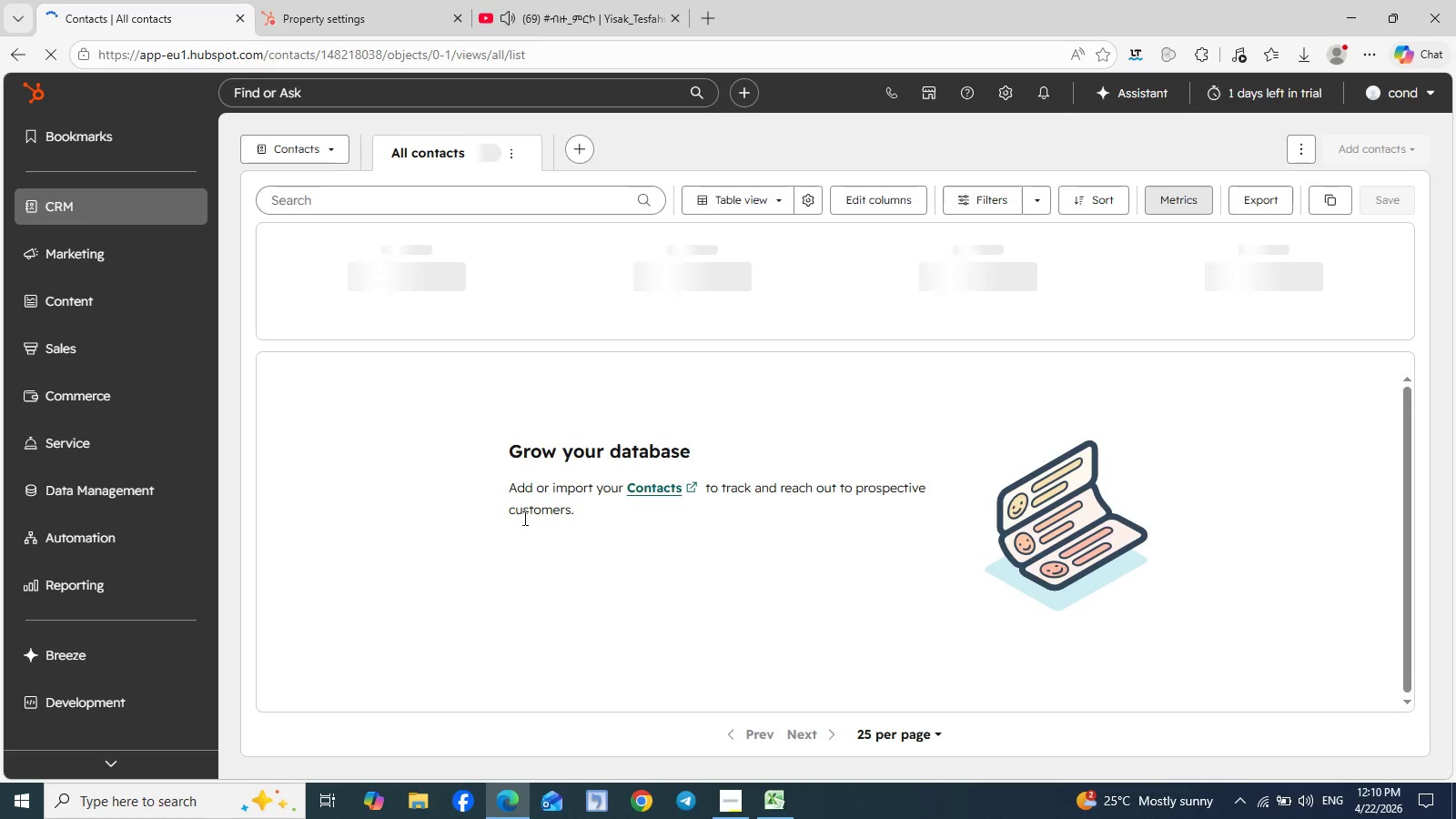 
wait(7.88)
 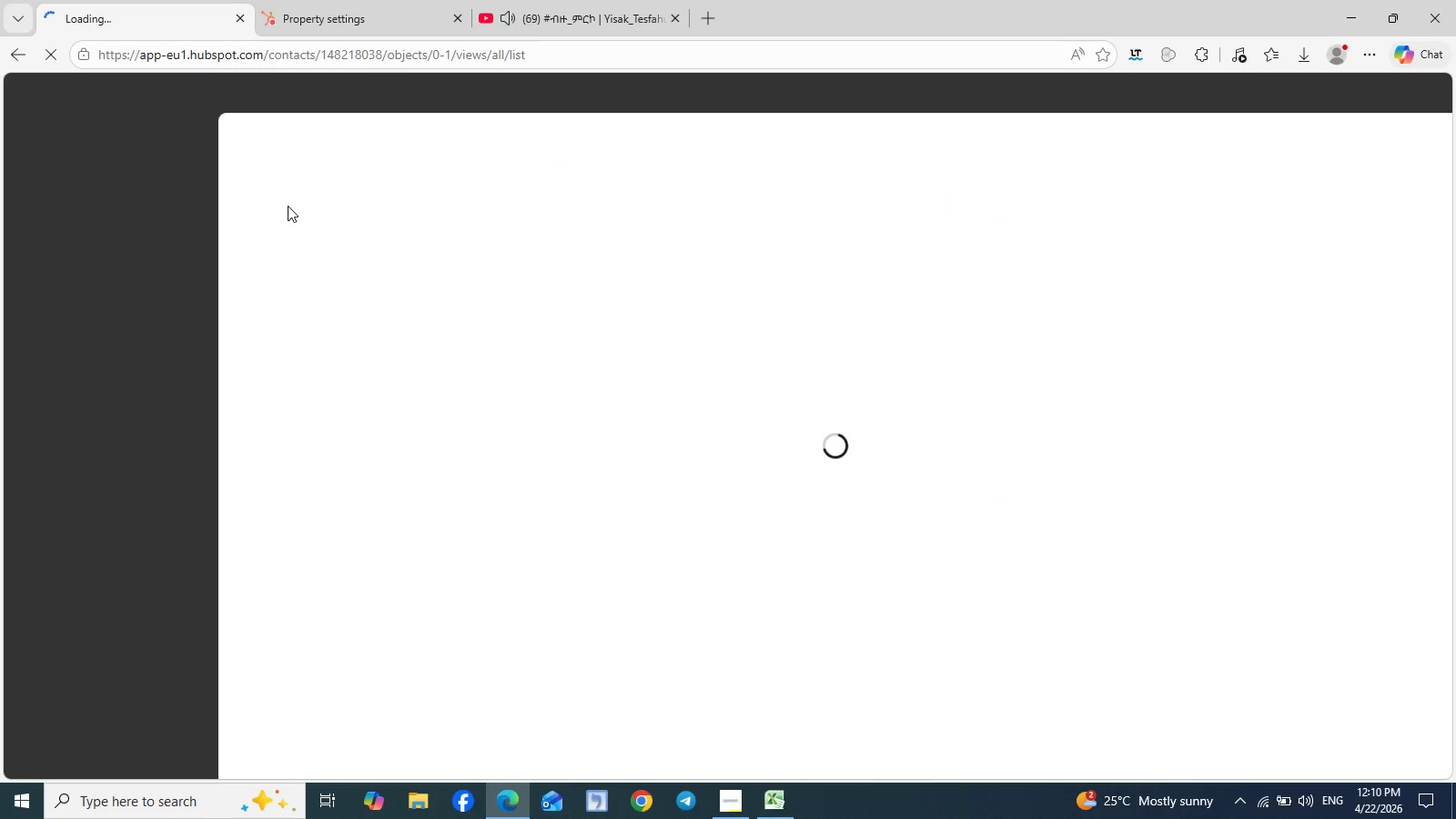 
left_click([734, 810])